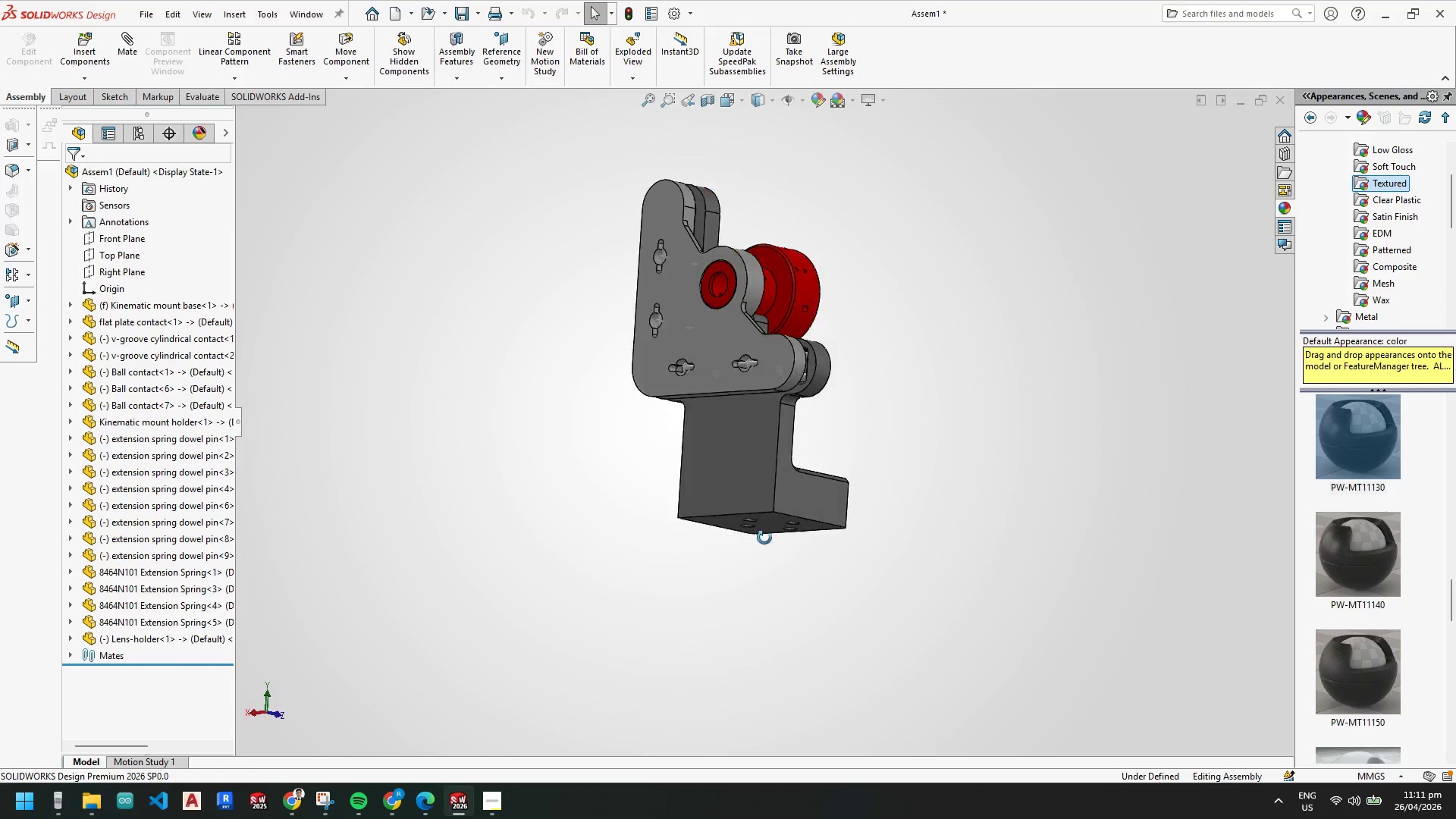 
scroll: coordinate [754, 486], scroll_direction: down, amount: 8.0
 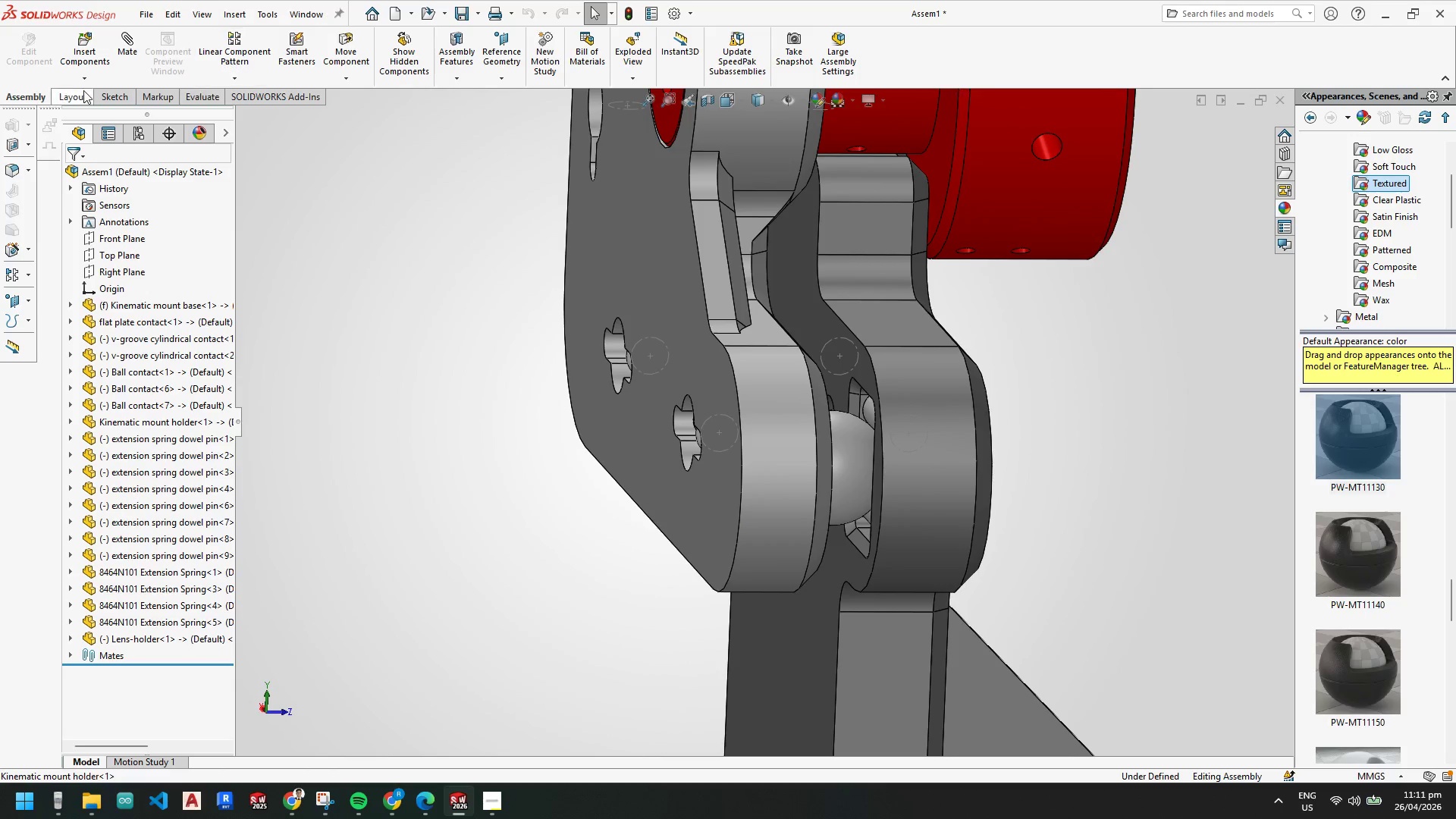 
left_click([201, 96])
 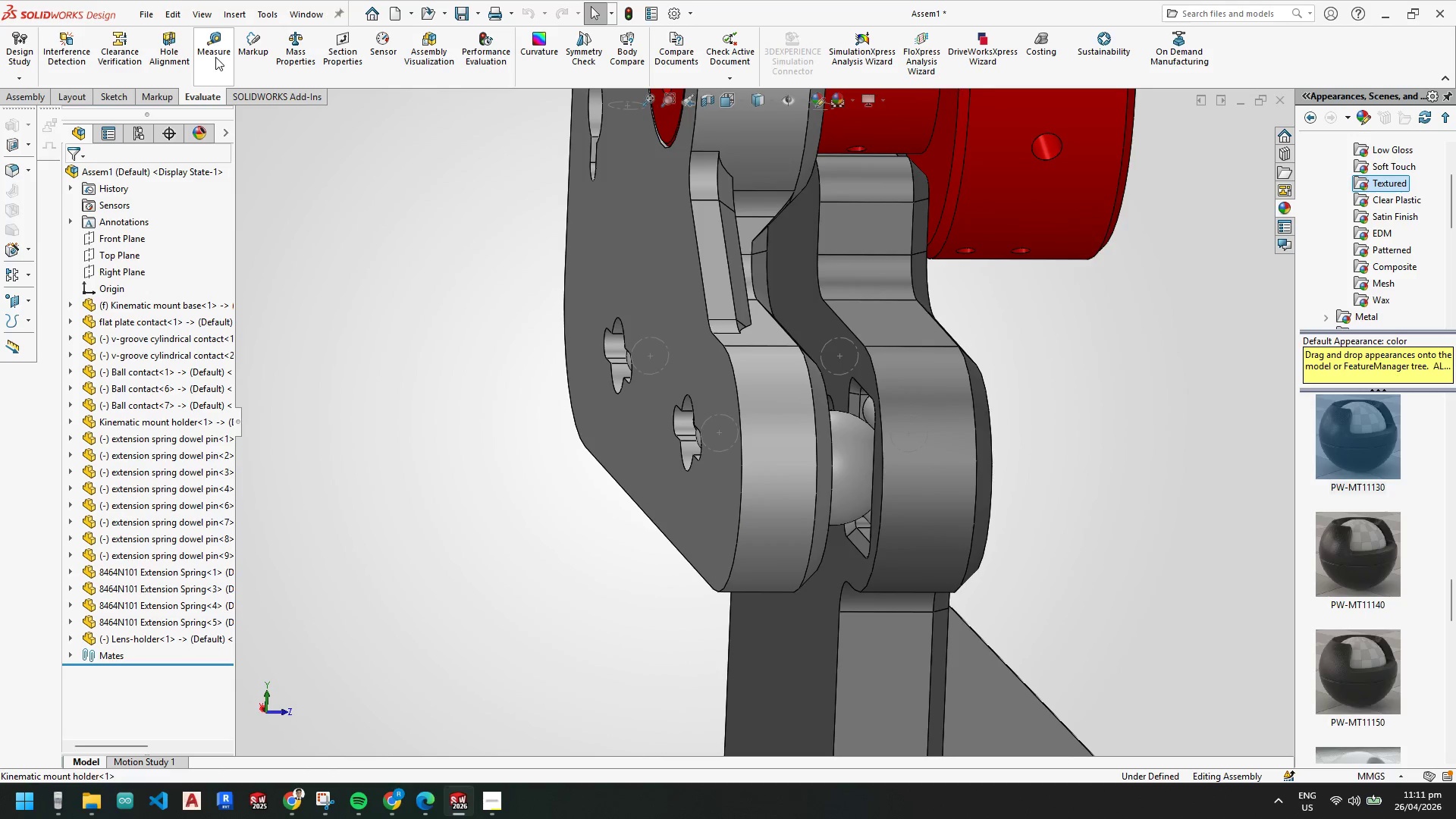 
left_click_drag(start_coordinate=[213, 52], to_coordinate=[217, 51])
 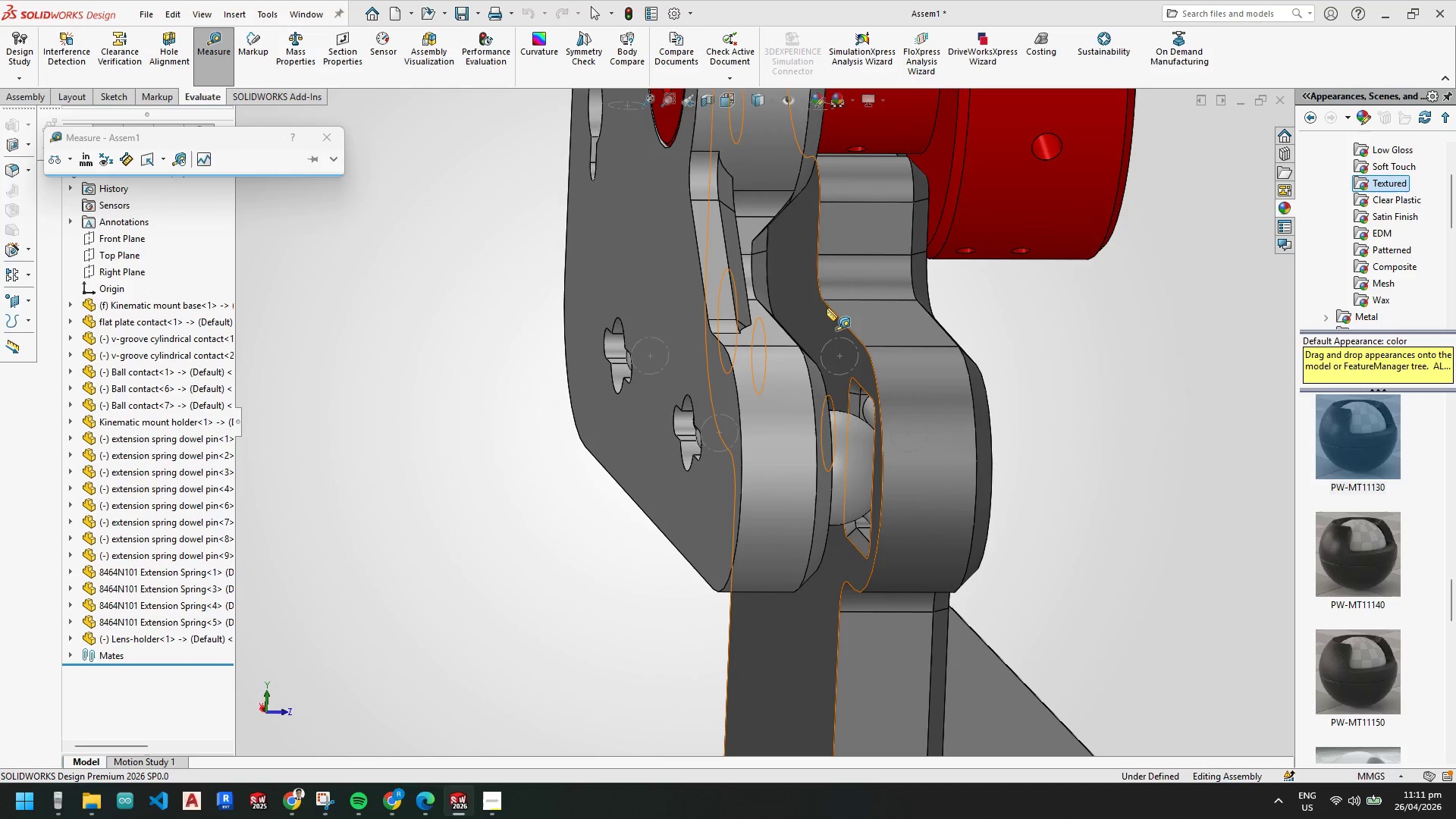 
left_click([809, 305])
 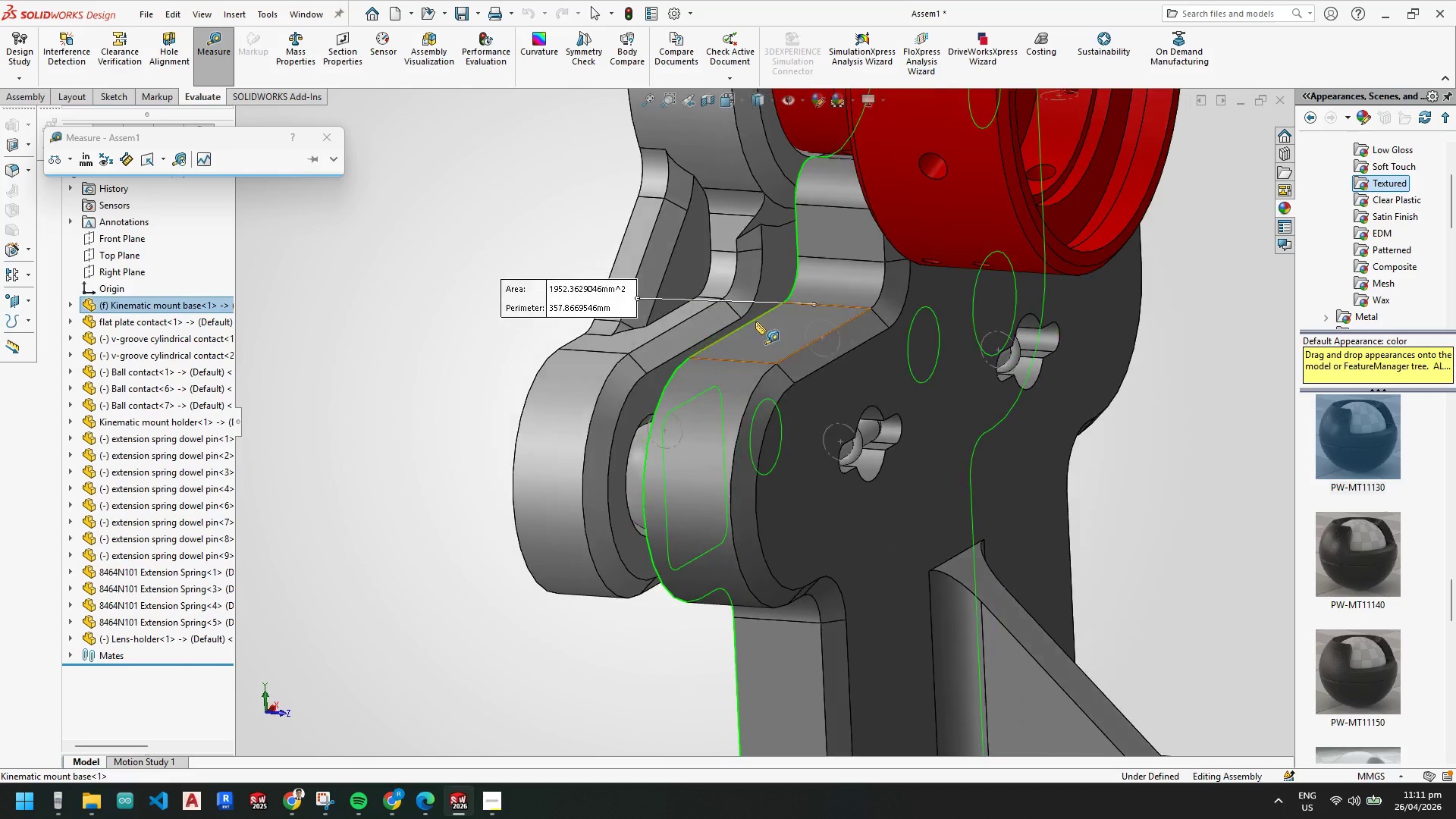 
left_click([776, 263])
 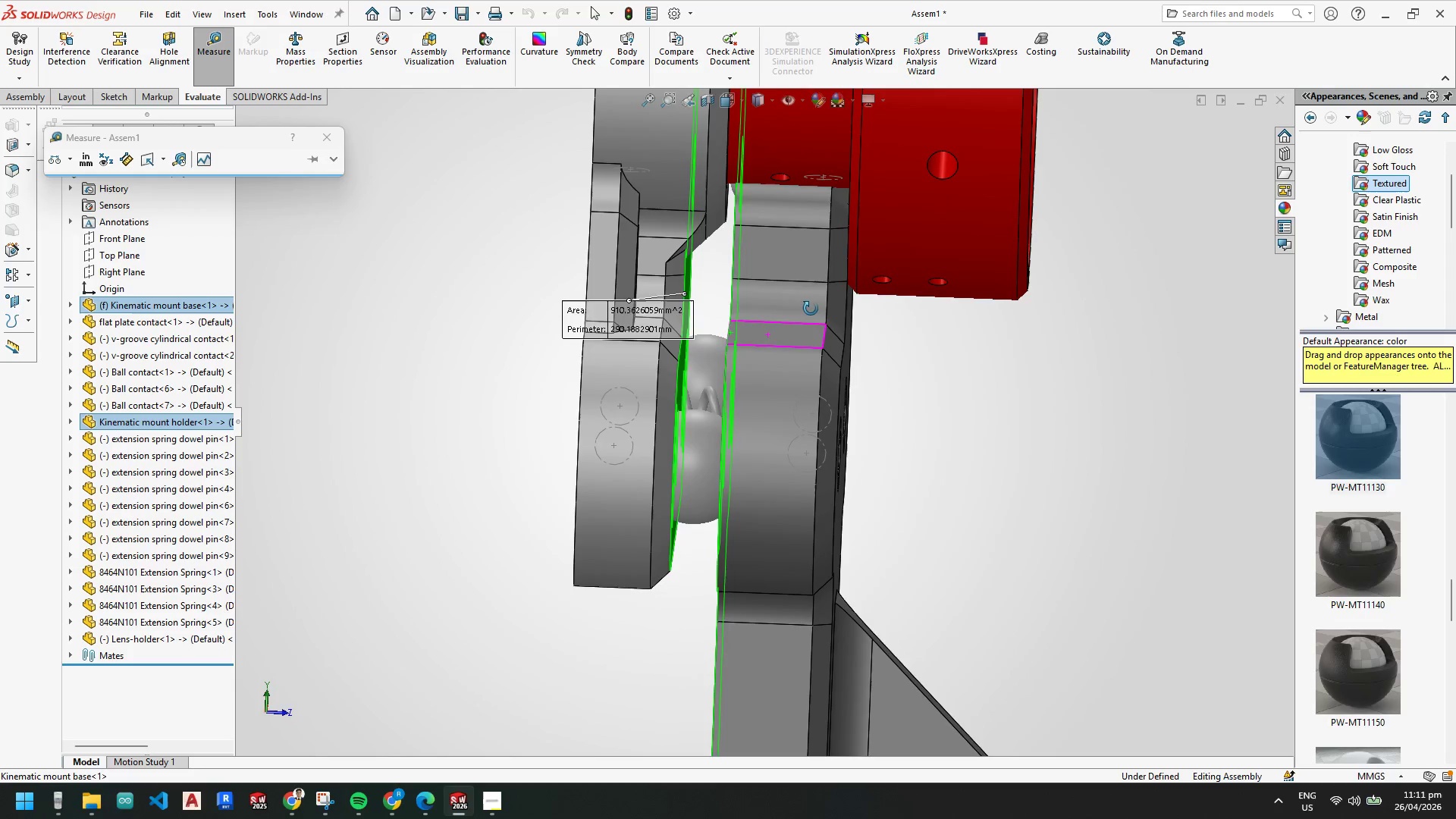 
key(Escape)
 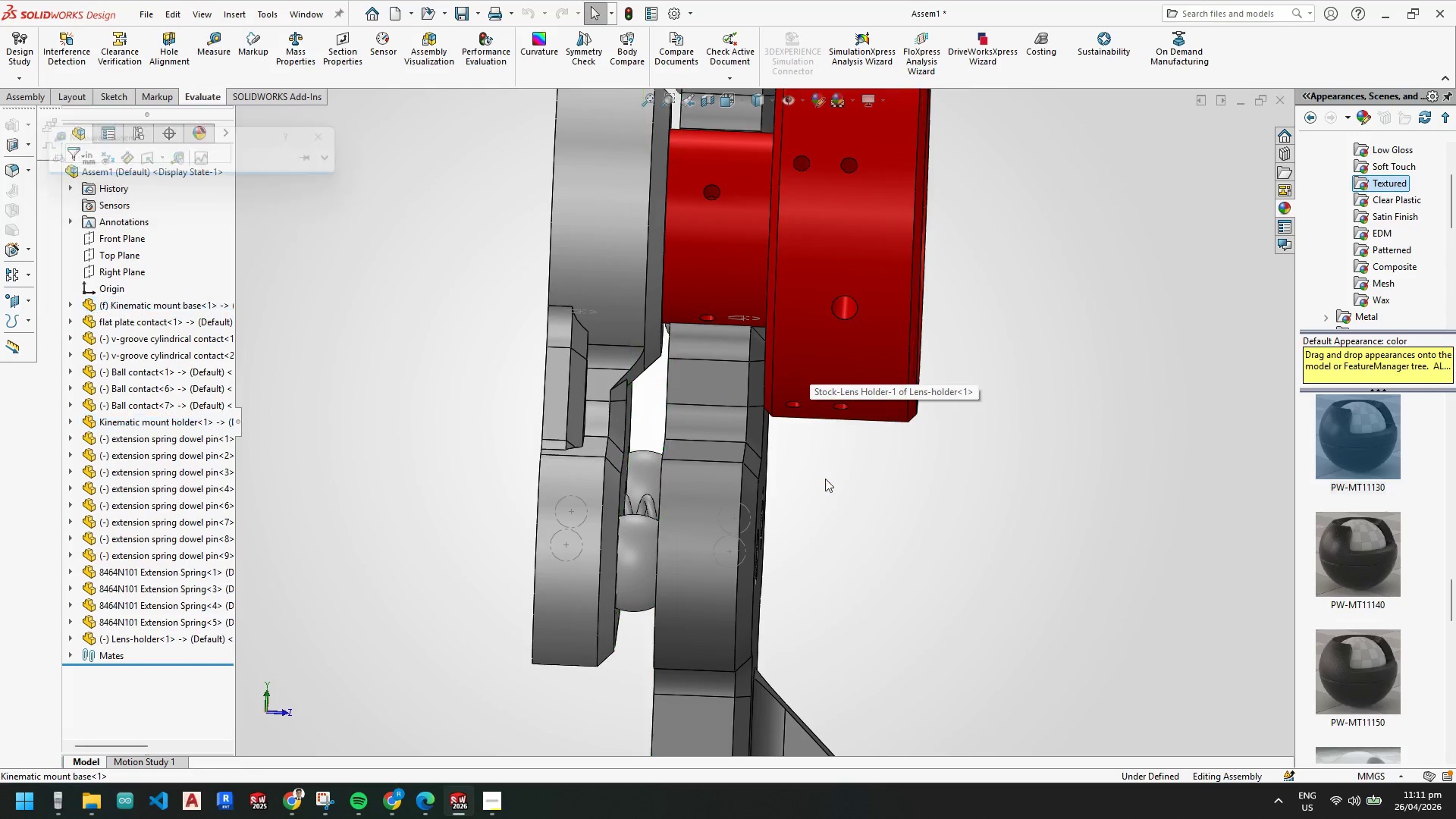 
key(Escape)
 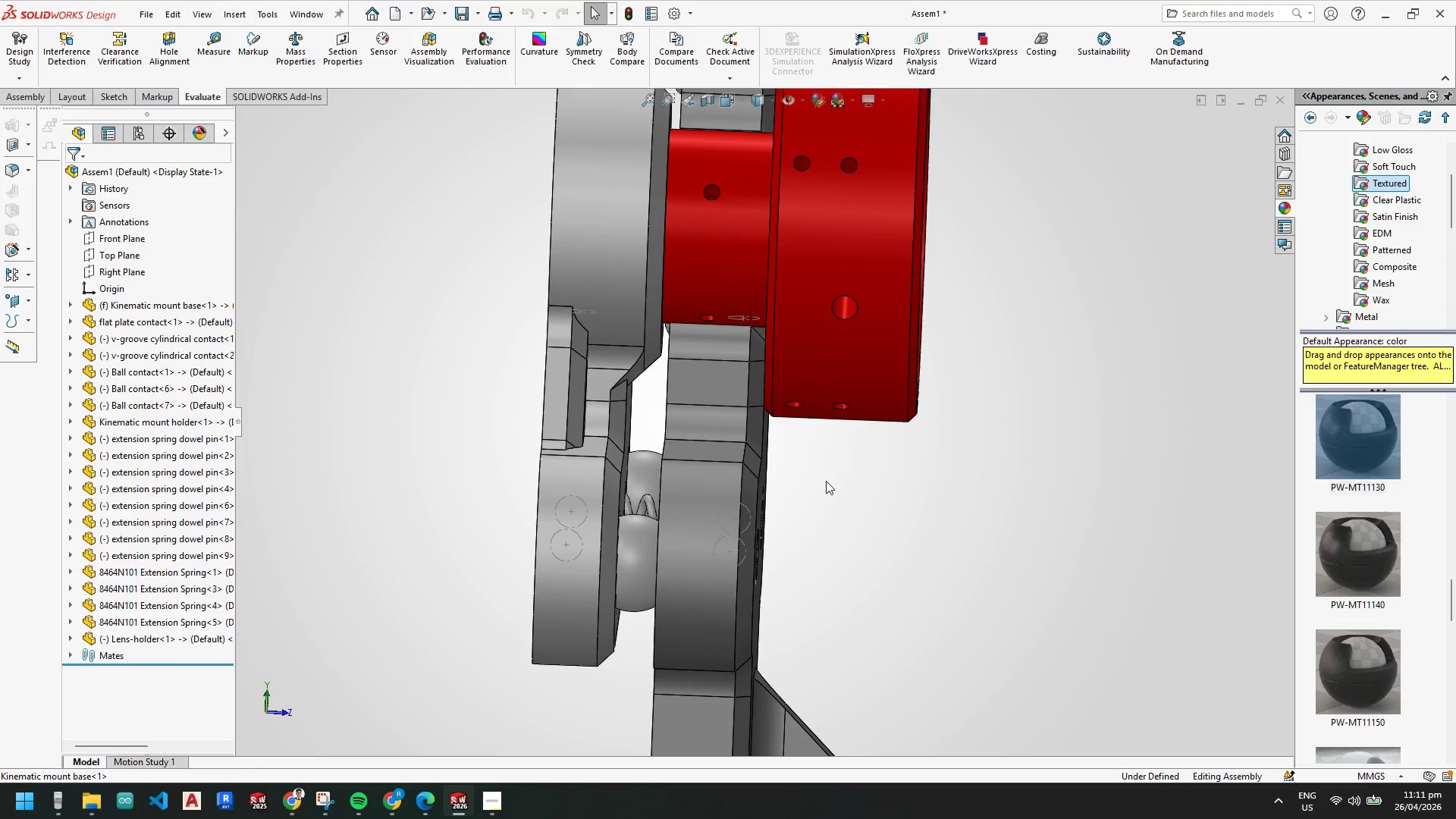 
scroll: coordinate [803, 398], scroll_direction: up, amount: 5.0
 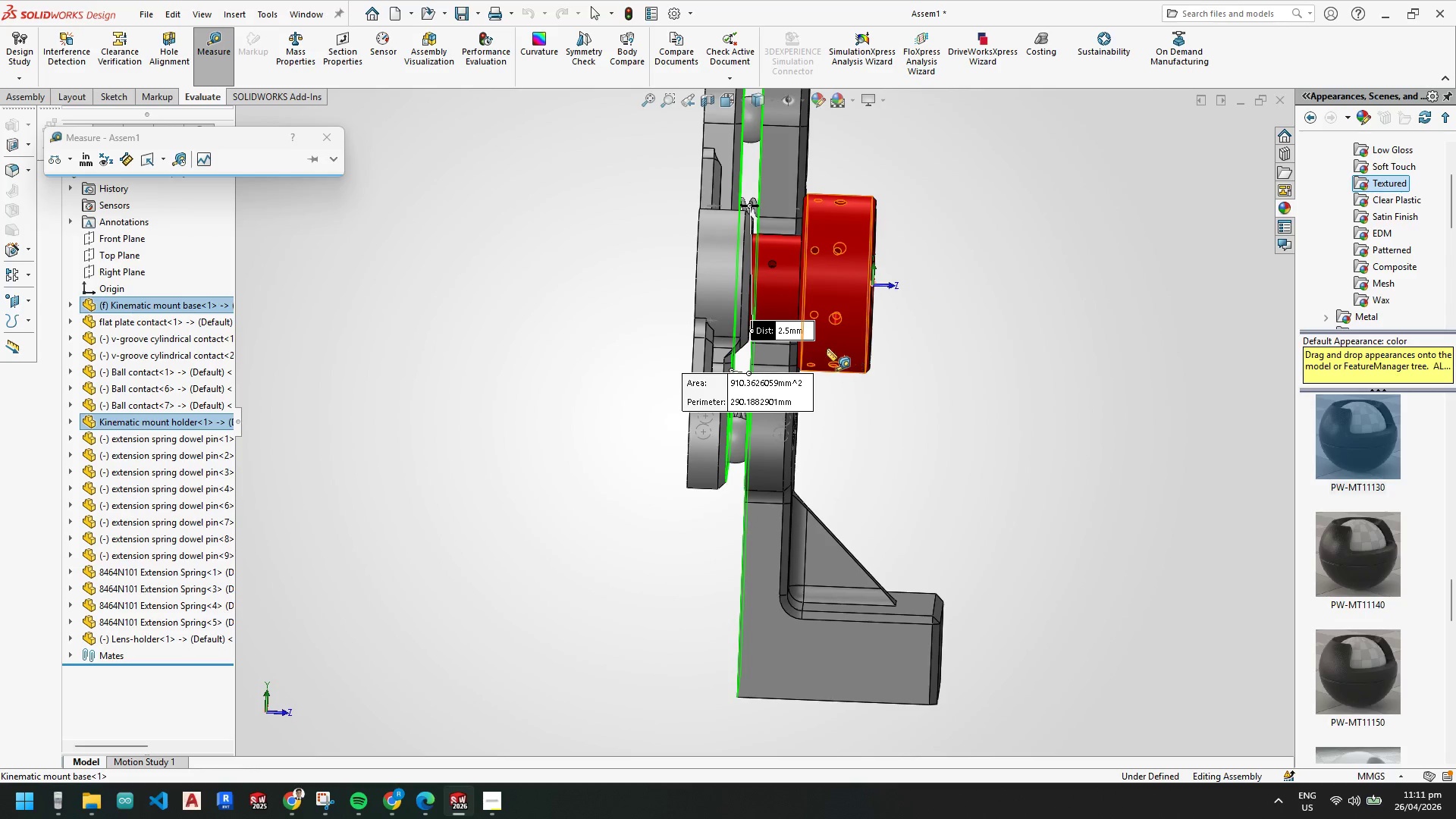 
key(Escape)
 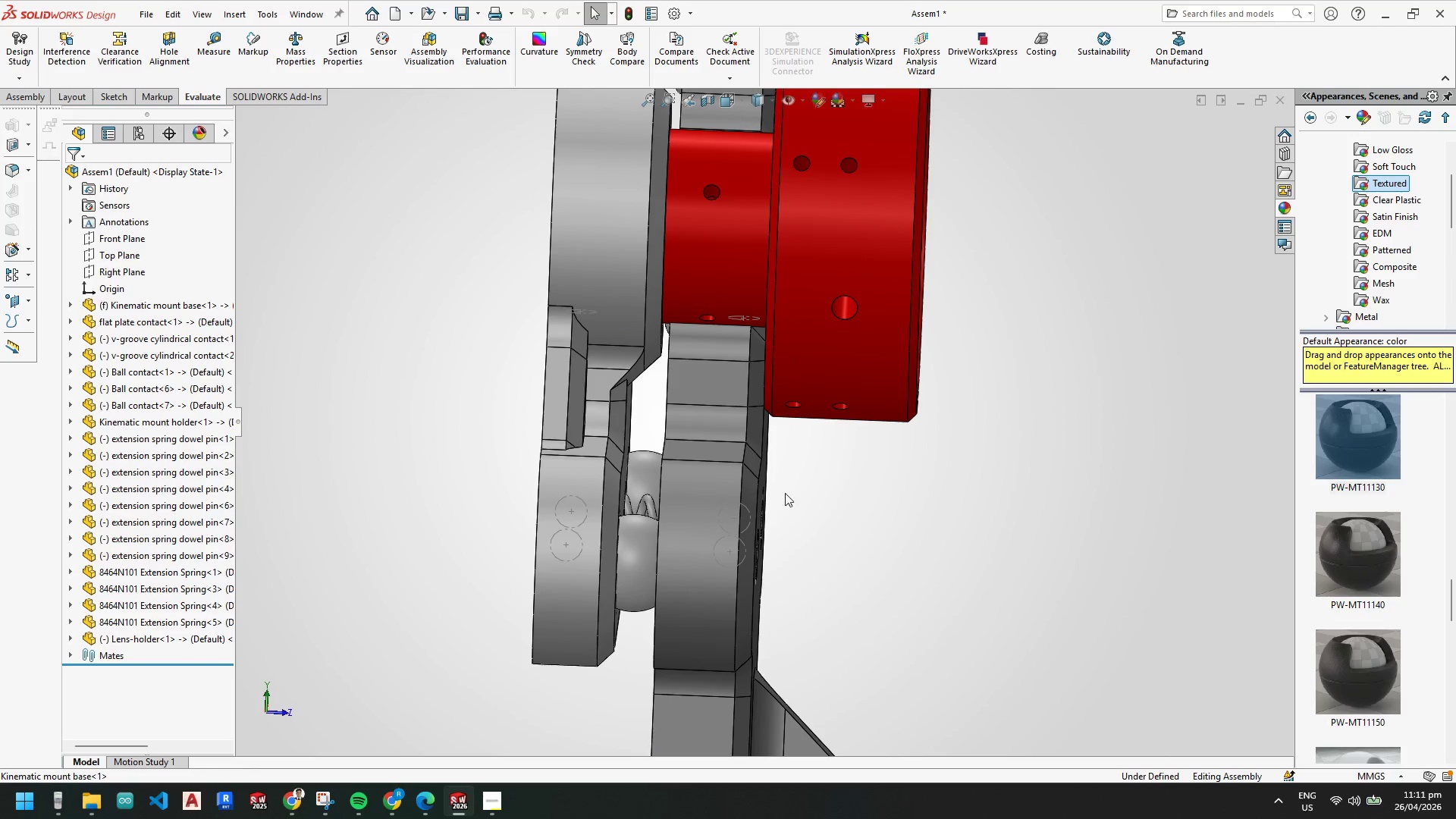 
scroll: coordinate [813, 350], scroll_direction: down, amount: 4.0
 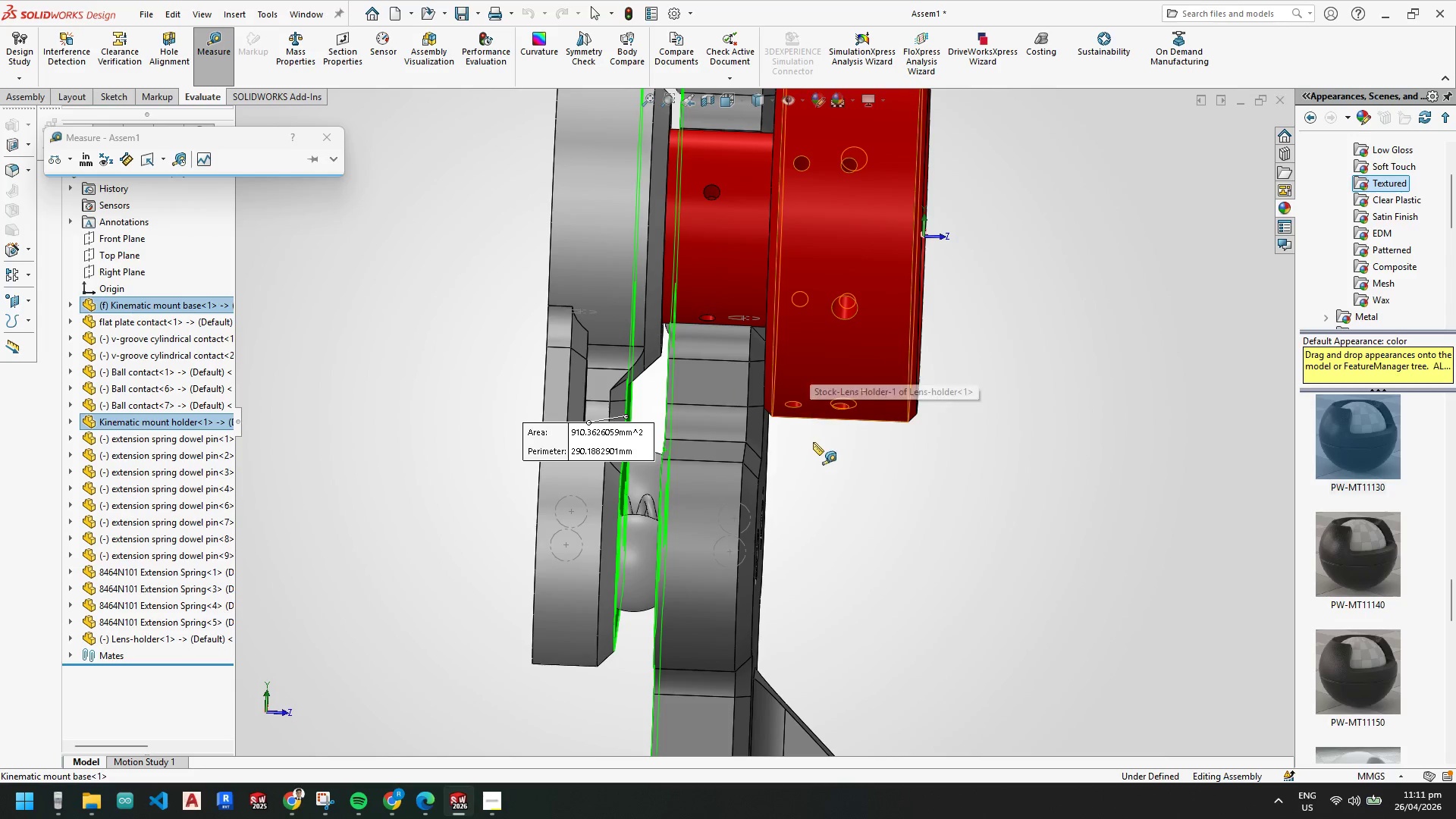 
key(Control+S)
 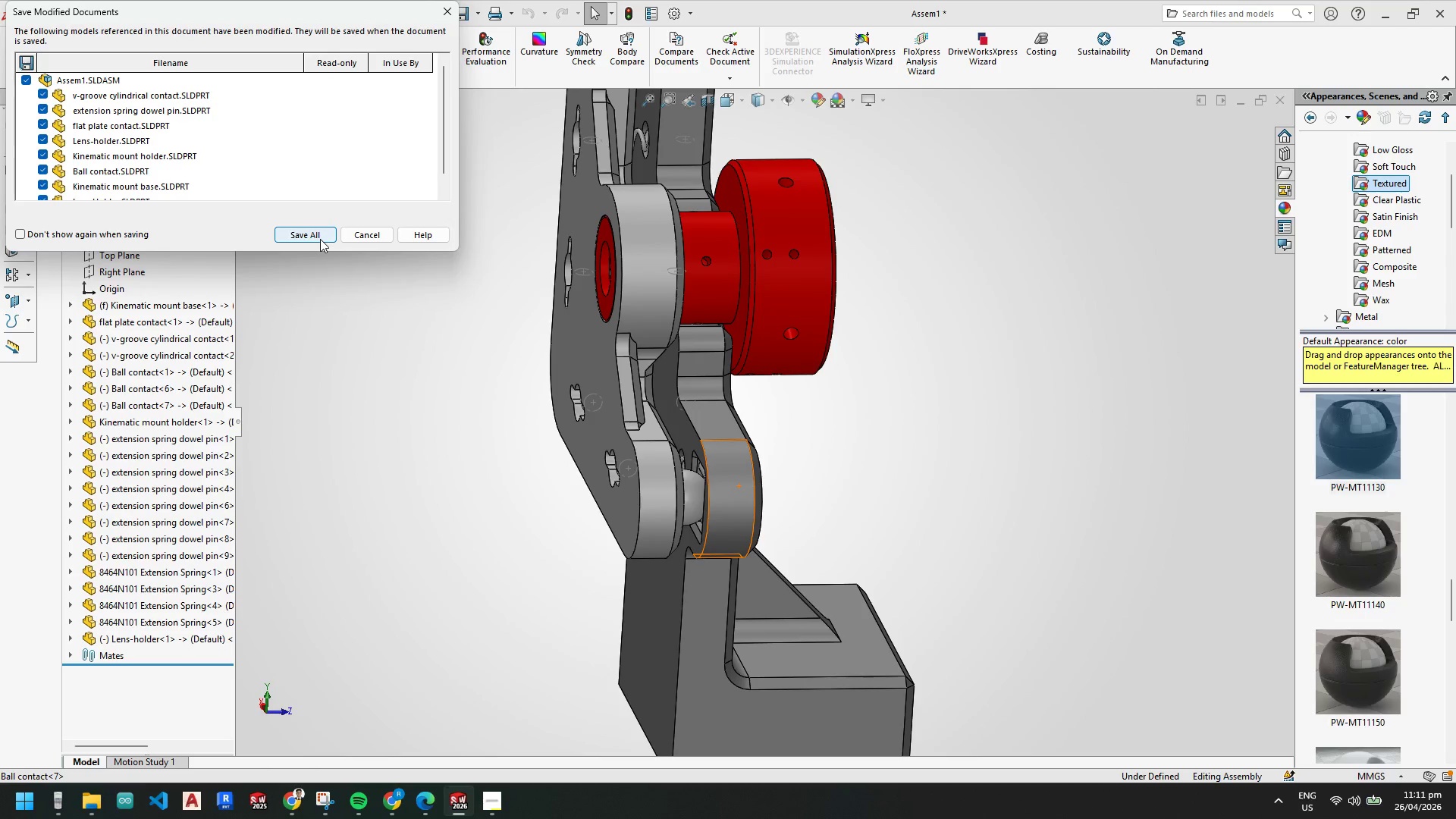 
scroll: coordinate [702, 527], scroll_direction: up, amount: 3.0
 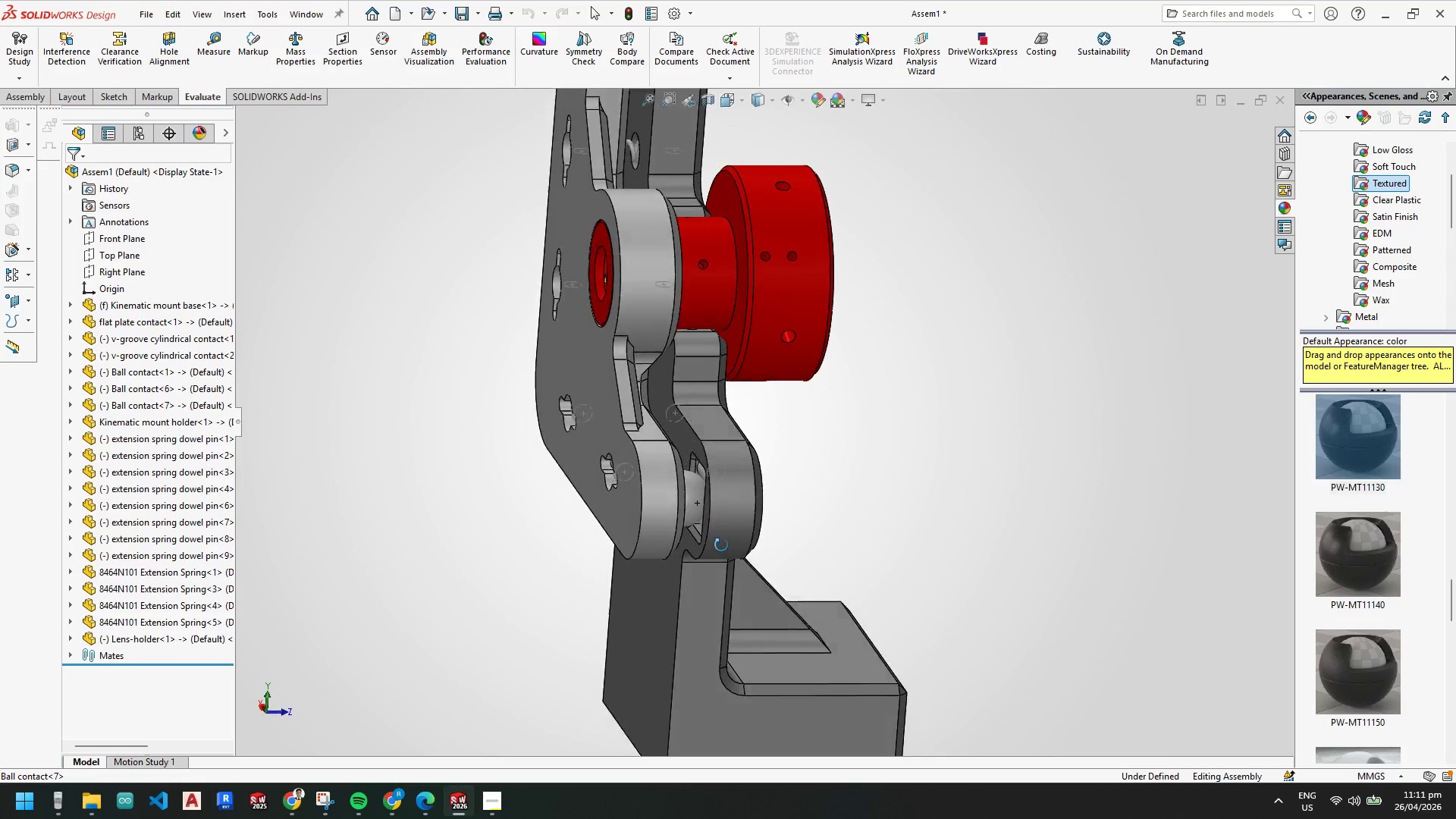 
left_click([318, 238])
 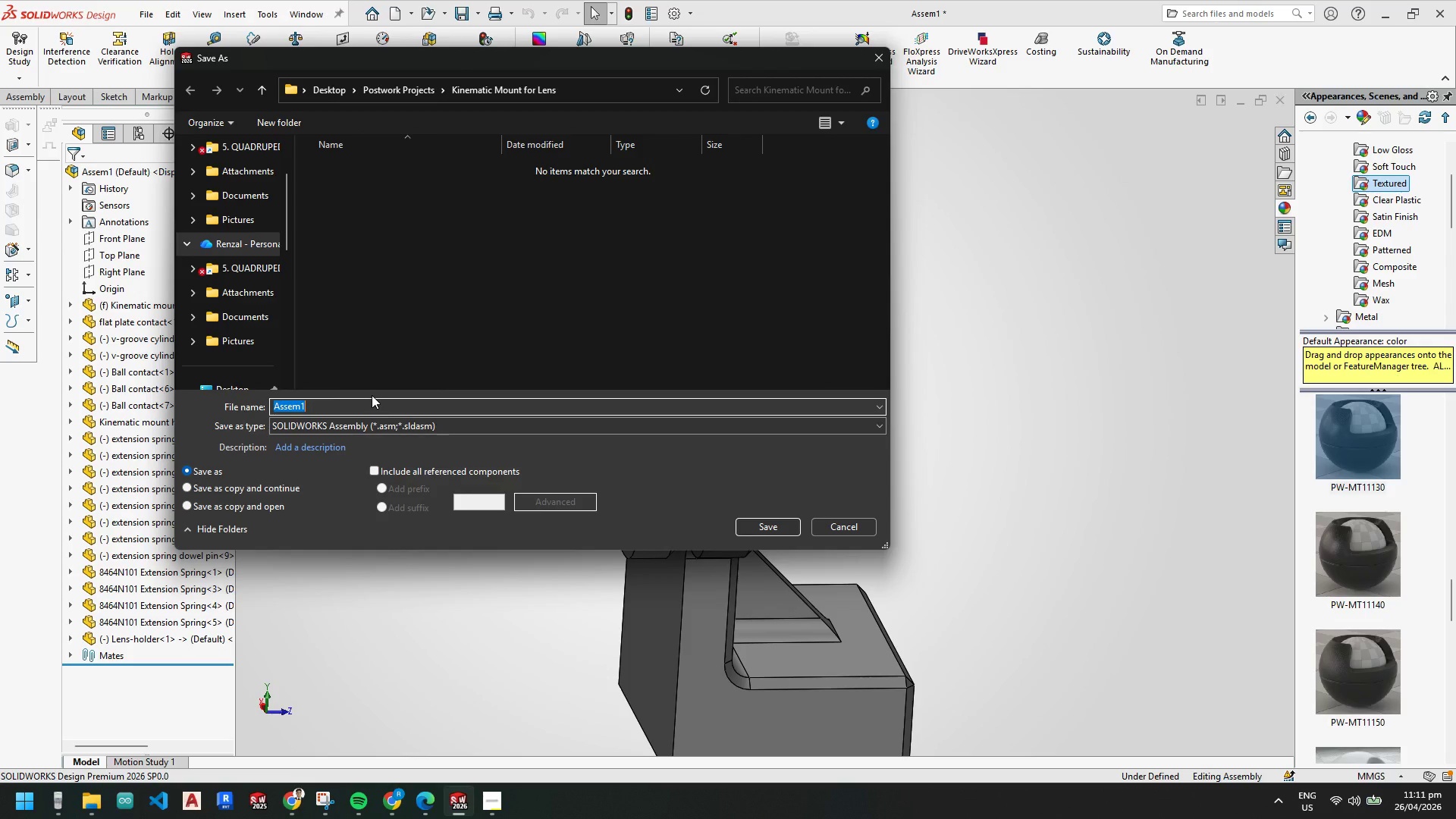 
type(Kinematic m)
key(Backspace)
type(Mount Assembly )
 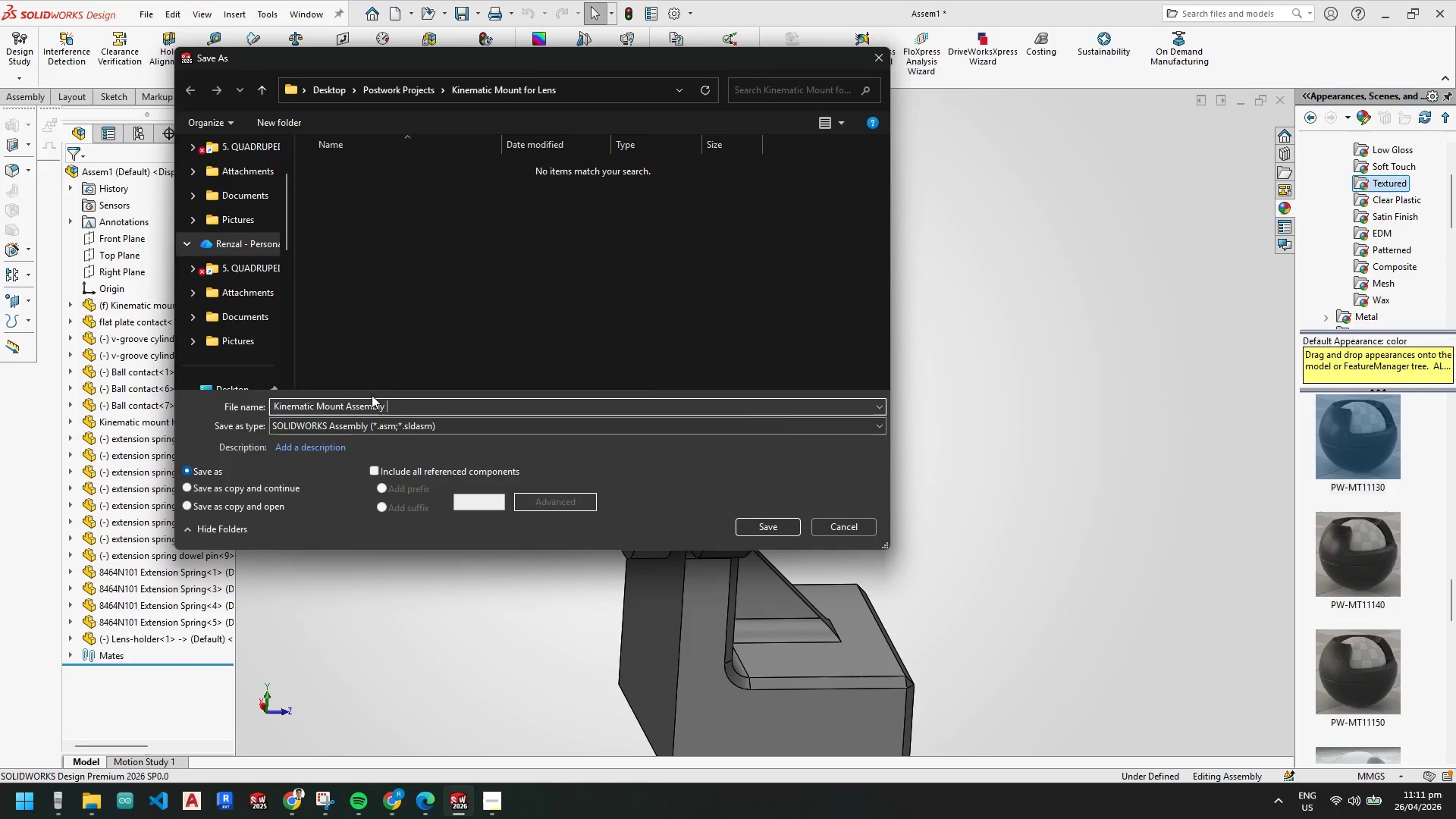 
key(Enter)
 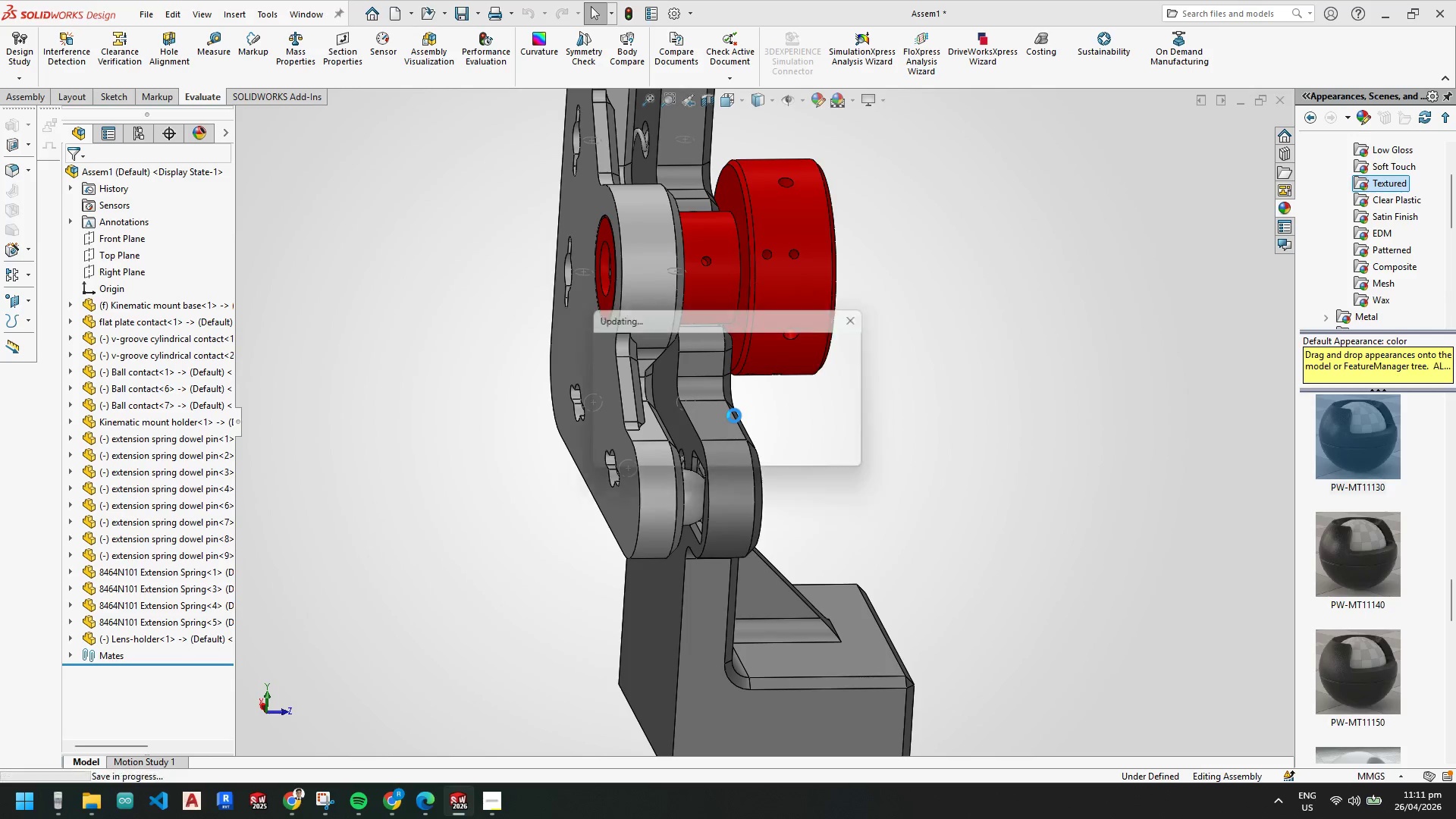 
scroll: coordinate [752, 514], scroll_direction: up, amount: 8.0
 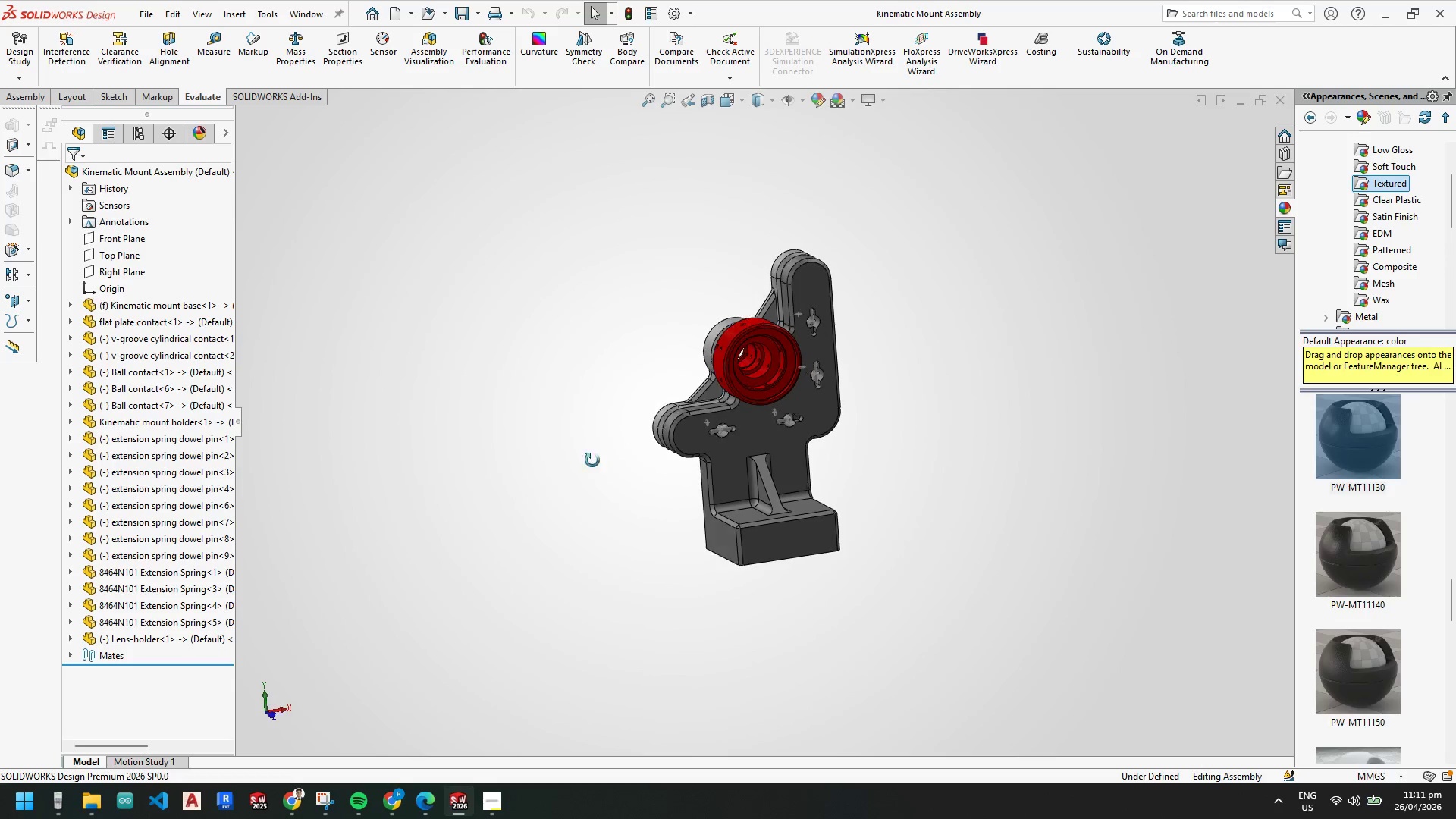 
scroll: coordinate [778, 626], scroll_direction: down, amount: 9.0
 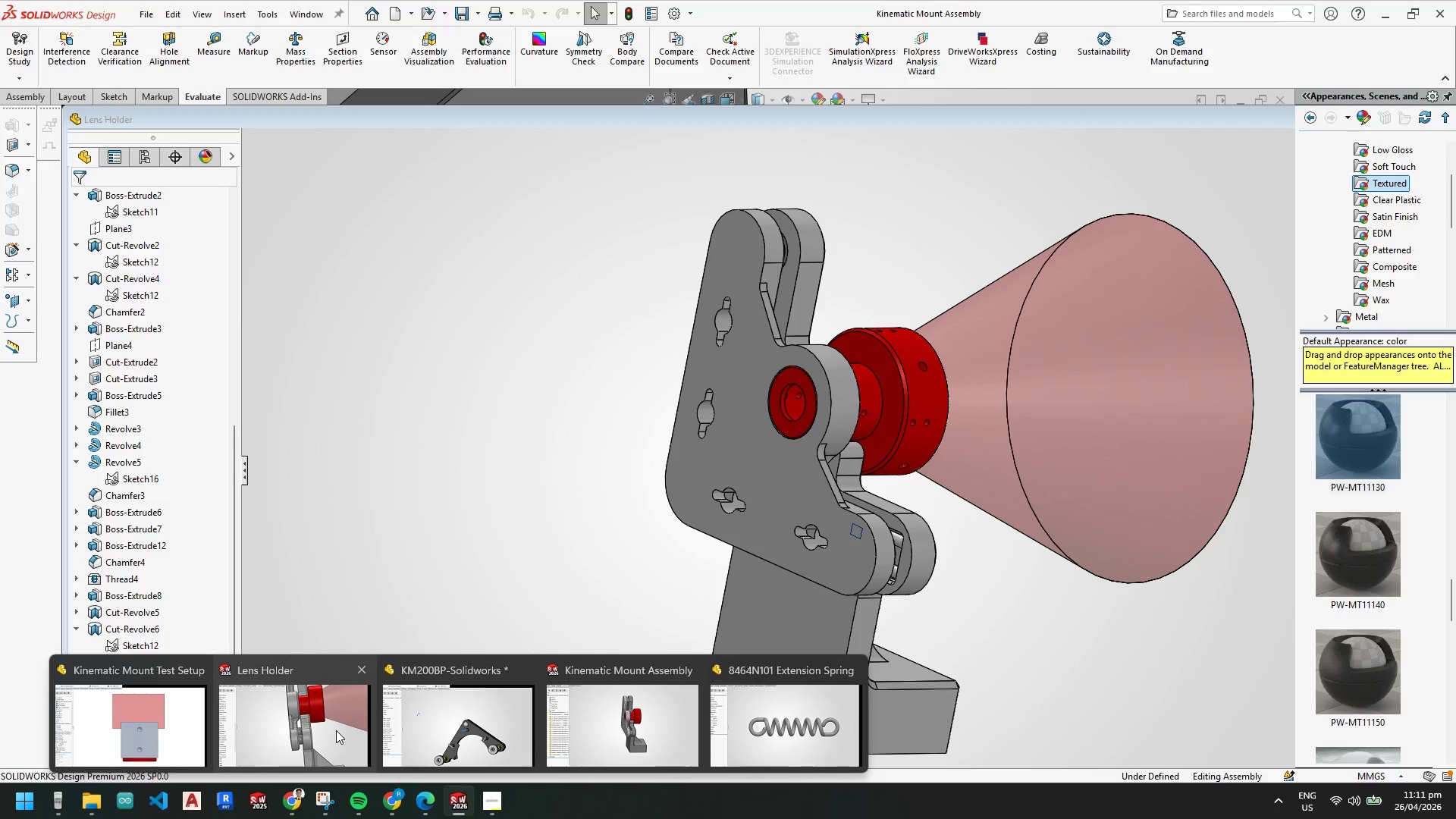 
left_click_drag(start_coordinate=[89, 701], to_coordinate=[78, 723])
 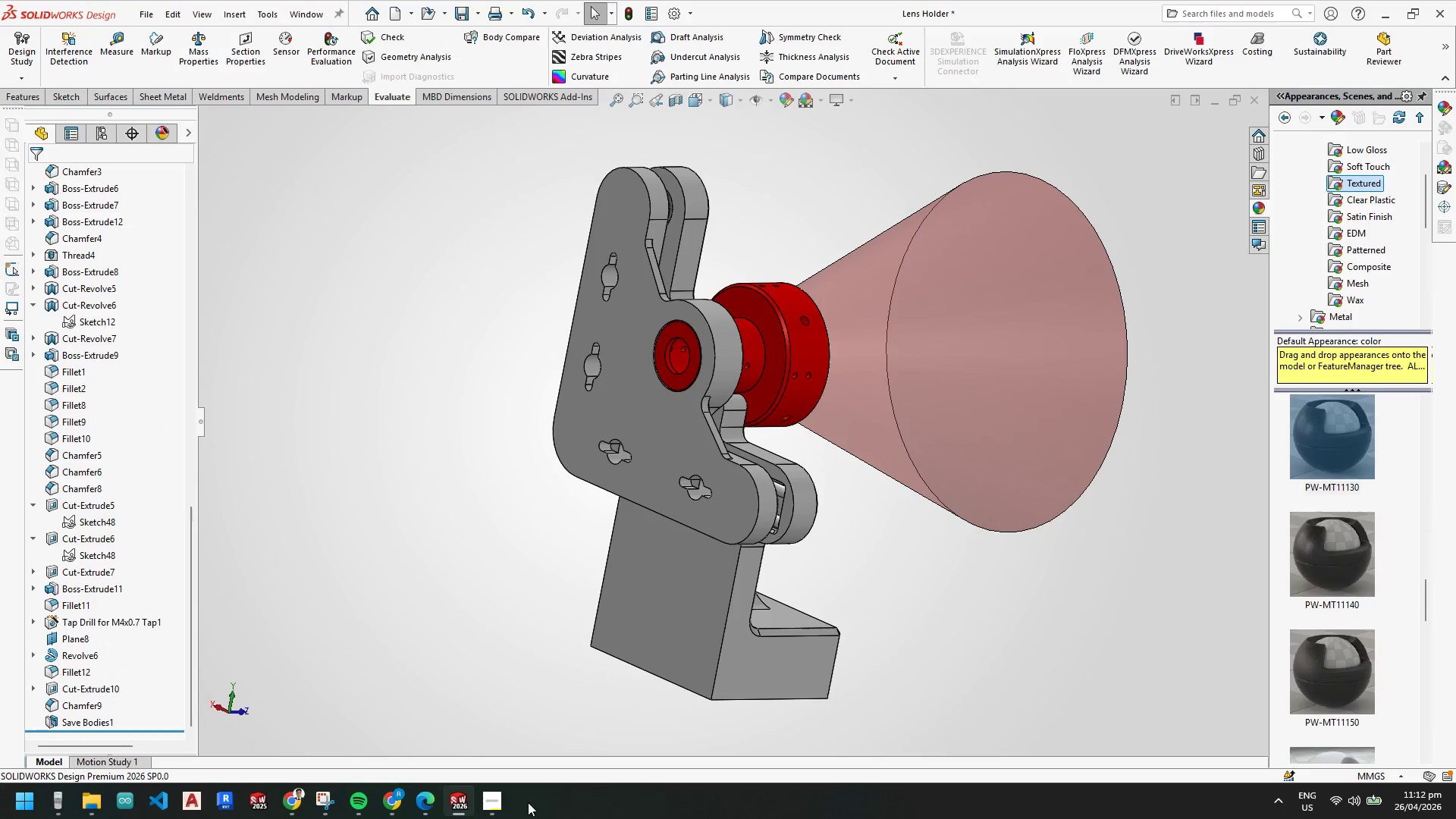 
scroll: coordinate [165, 658], scroll_direction: down, amount: 11.0
 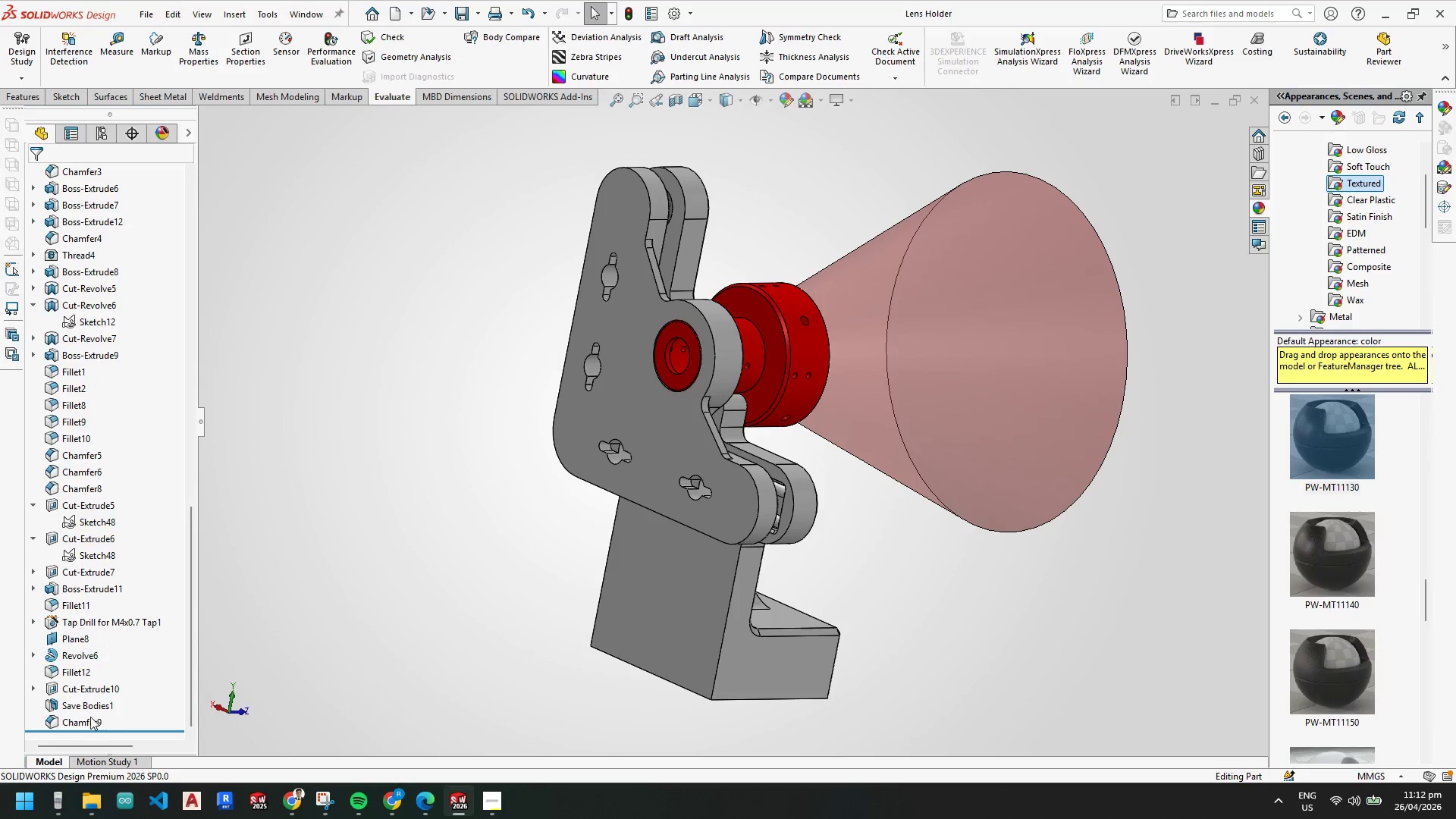 
left_click([463, 803])